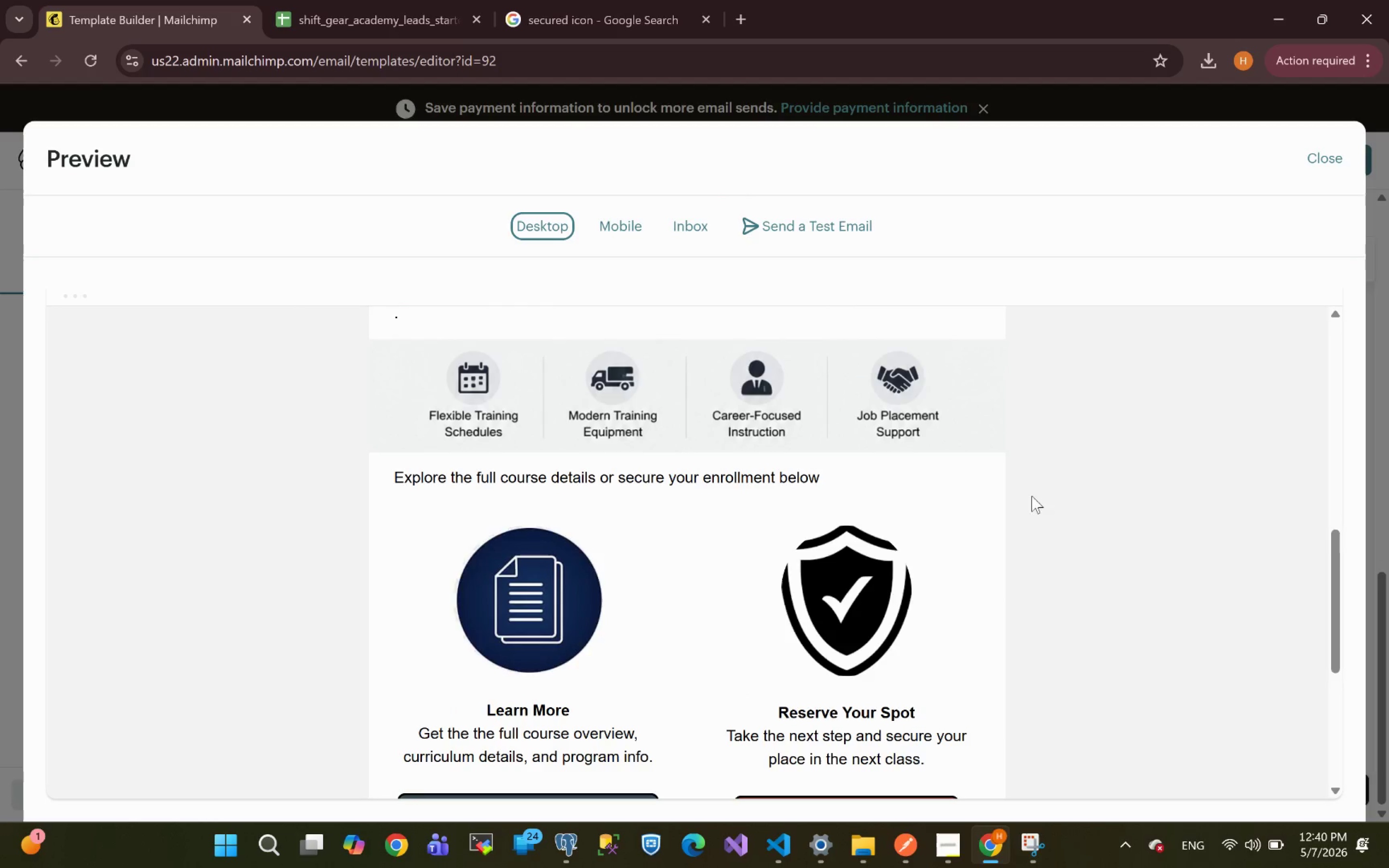 
hold_key(key=ControlLeft, duration=2.72)
scroll: coordinate [1031, 491], scroll_direction: none, amount: 0.0
 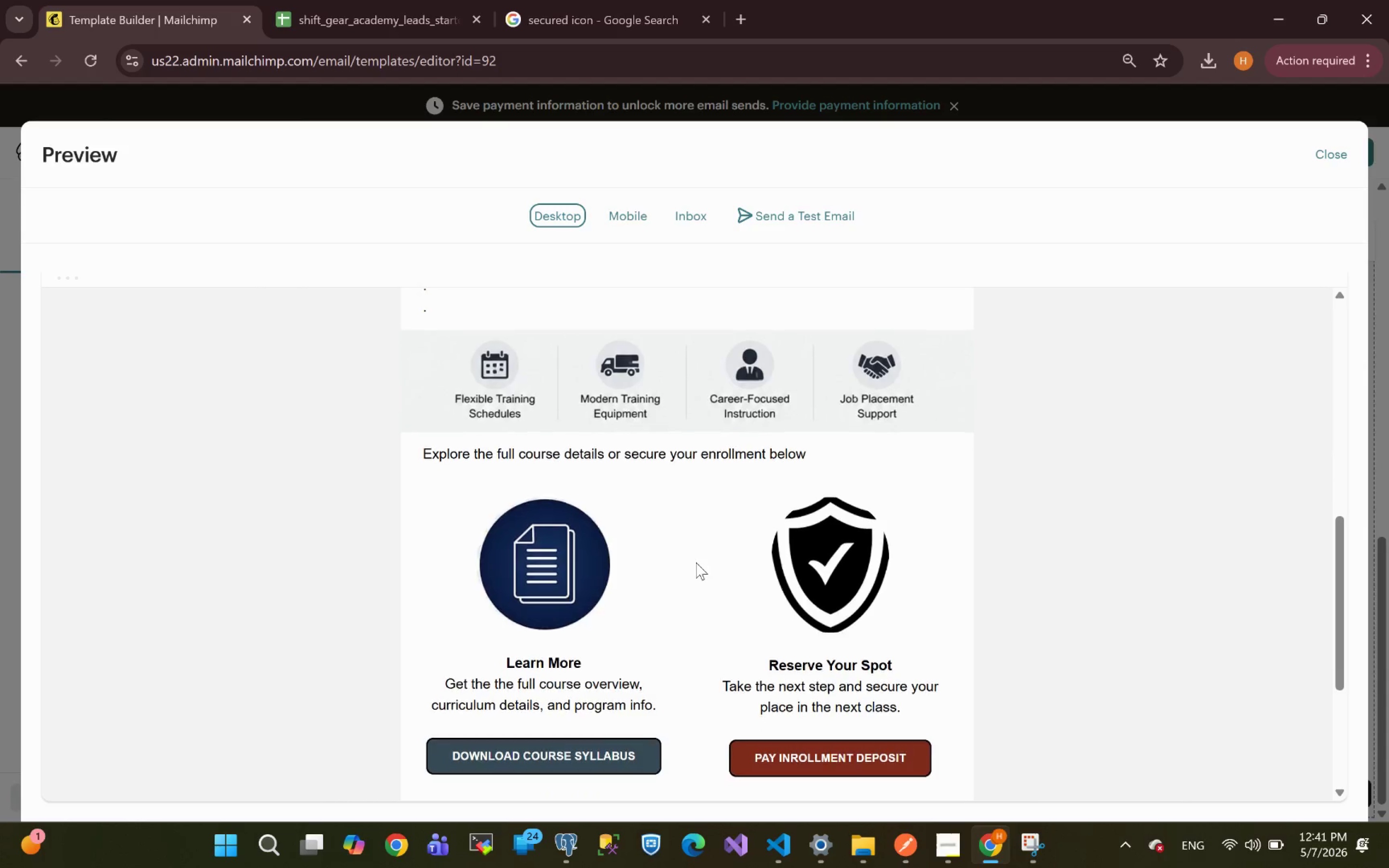 
wait(68.42)
 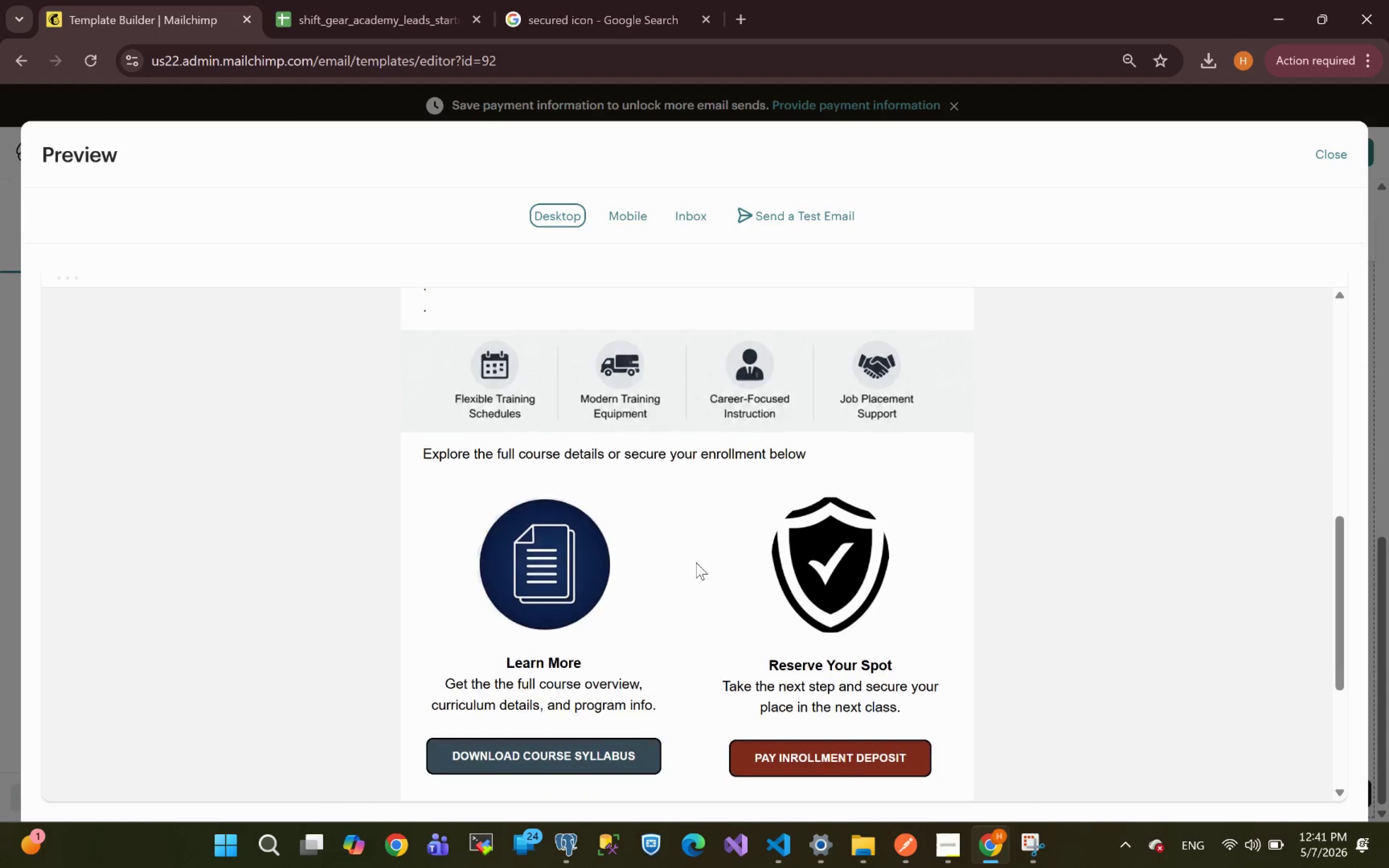 
left_click([1328, 157])
 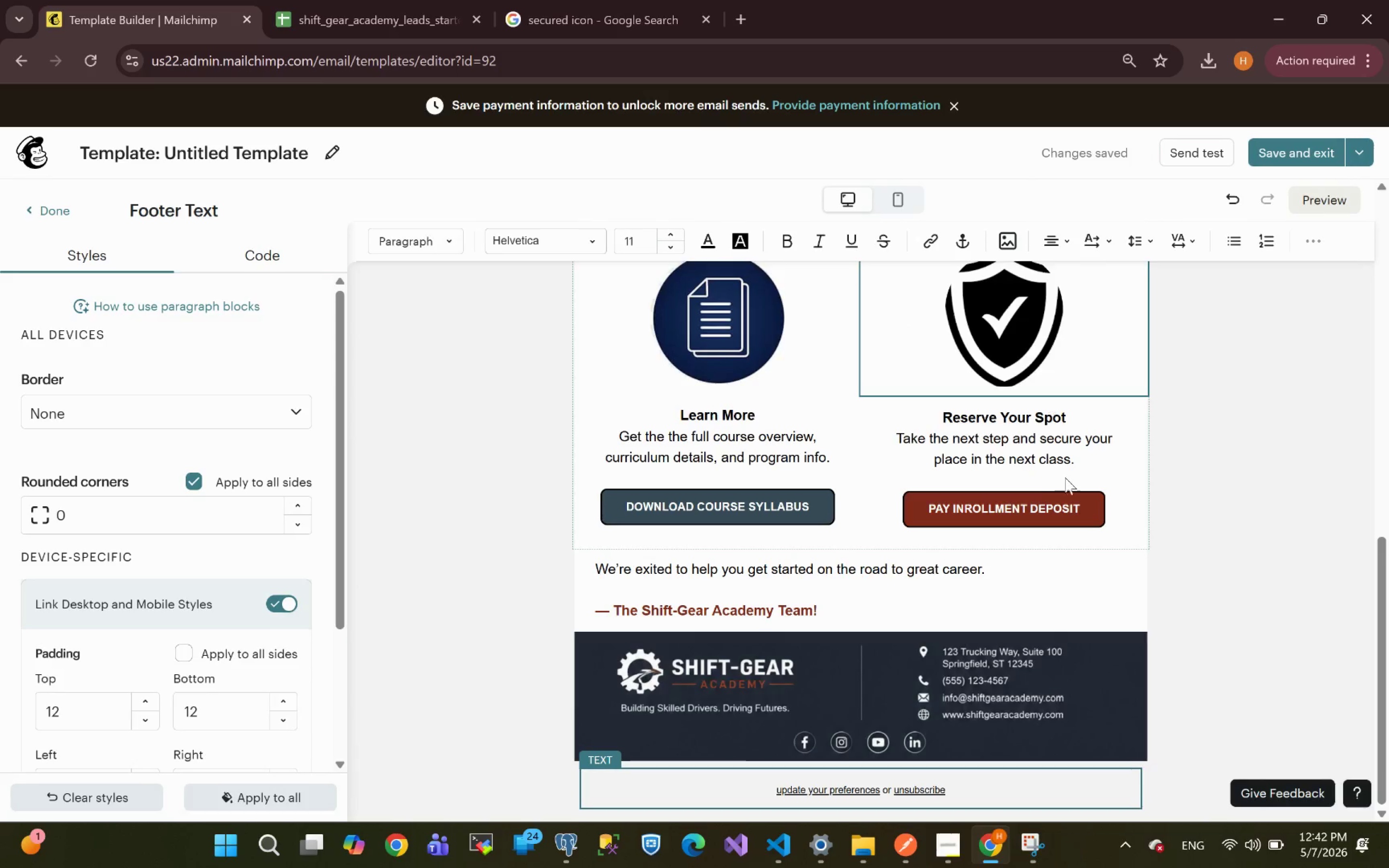 
wait(6.06)
 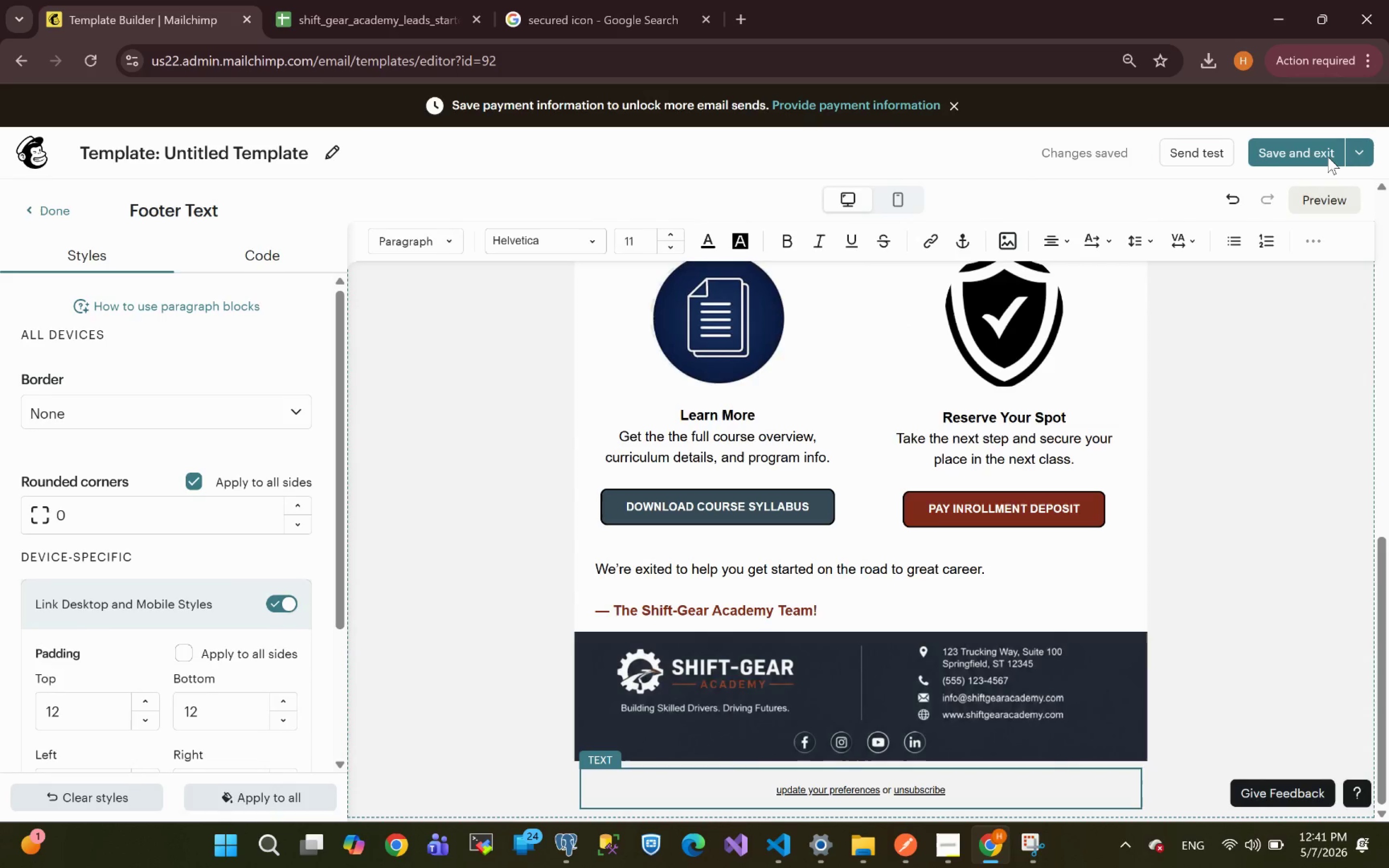 
left_click([952, 868])